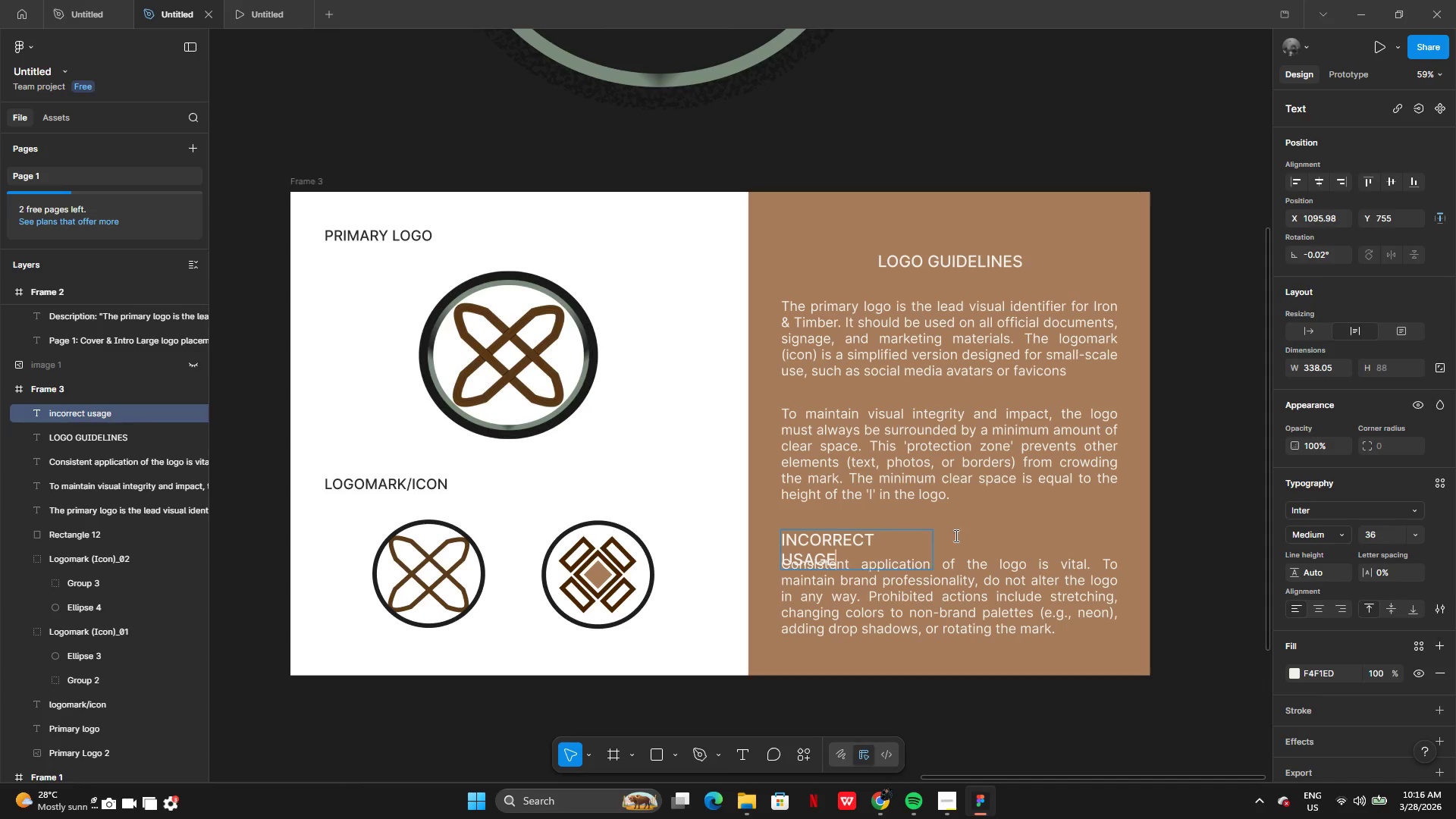 
left_click([970, 526])
 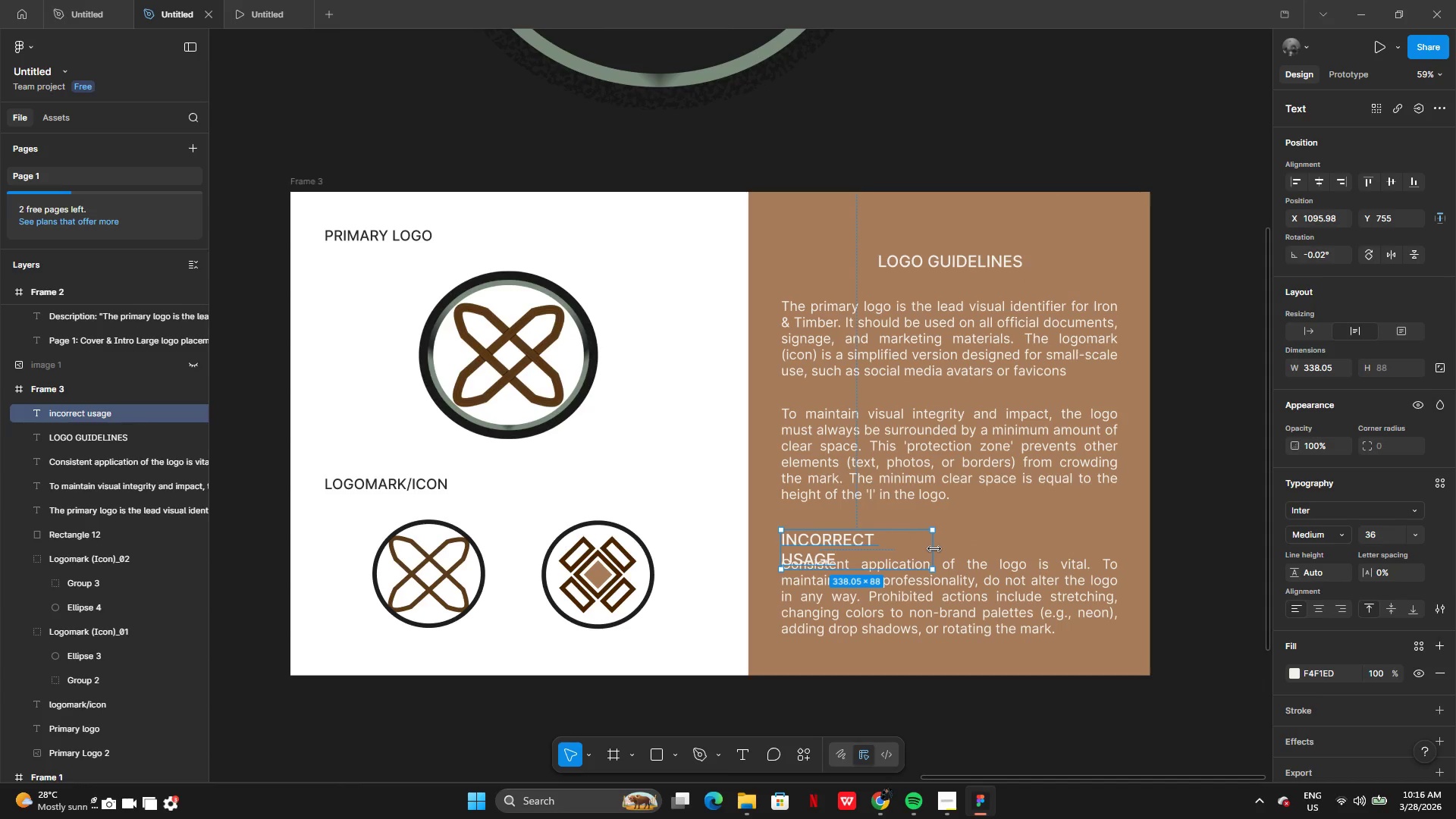 
left_click_drag(start_coordinate=[934, 551], to_coordinate=[940, 549])
 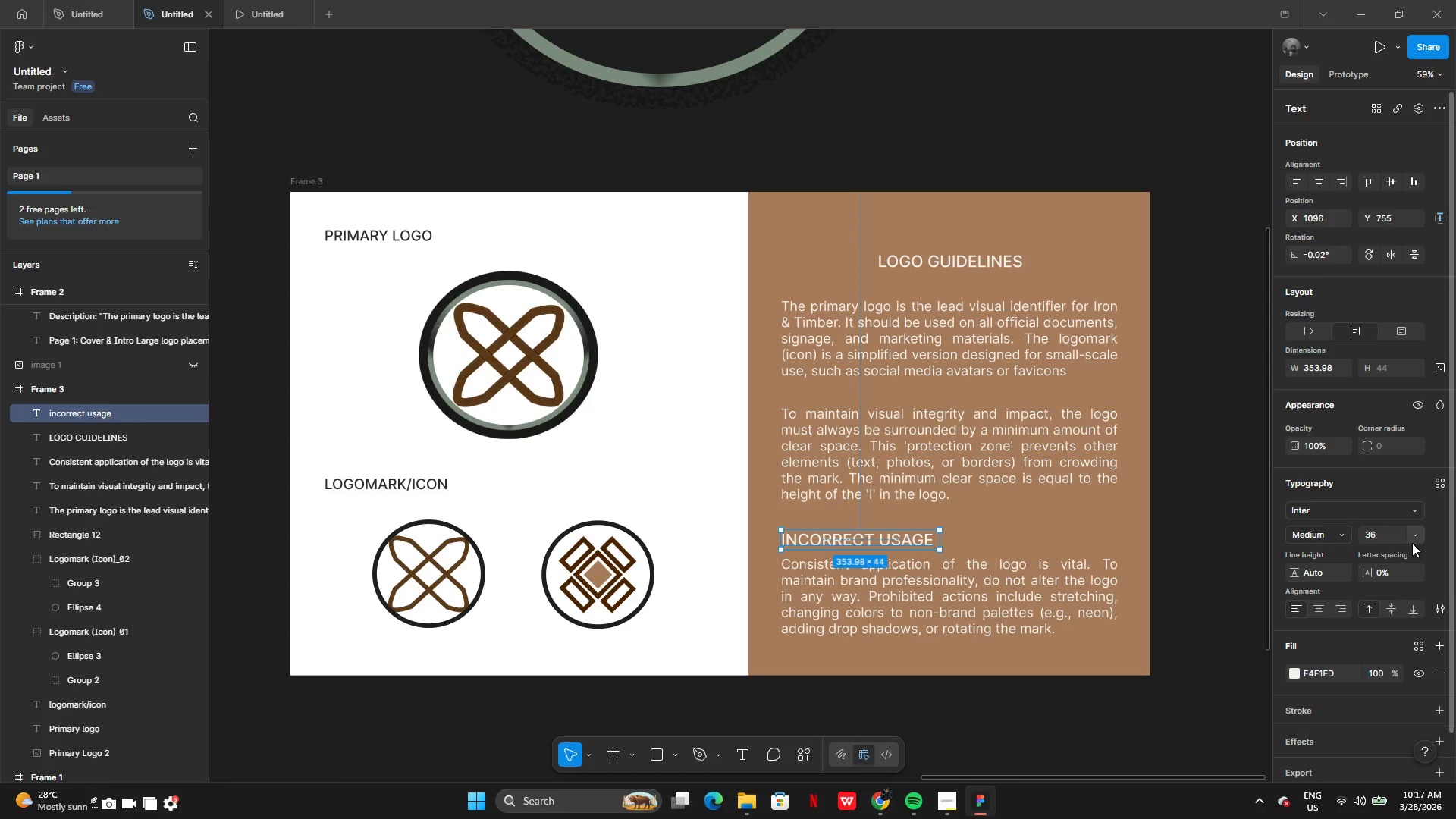 
left_click([1422, 536])
 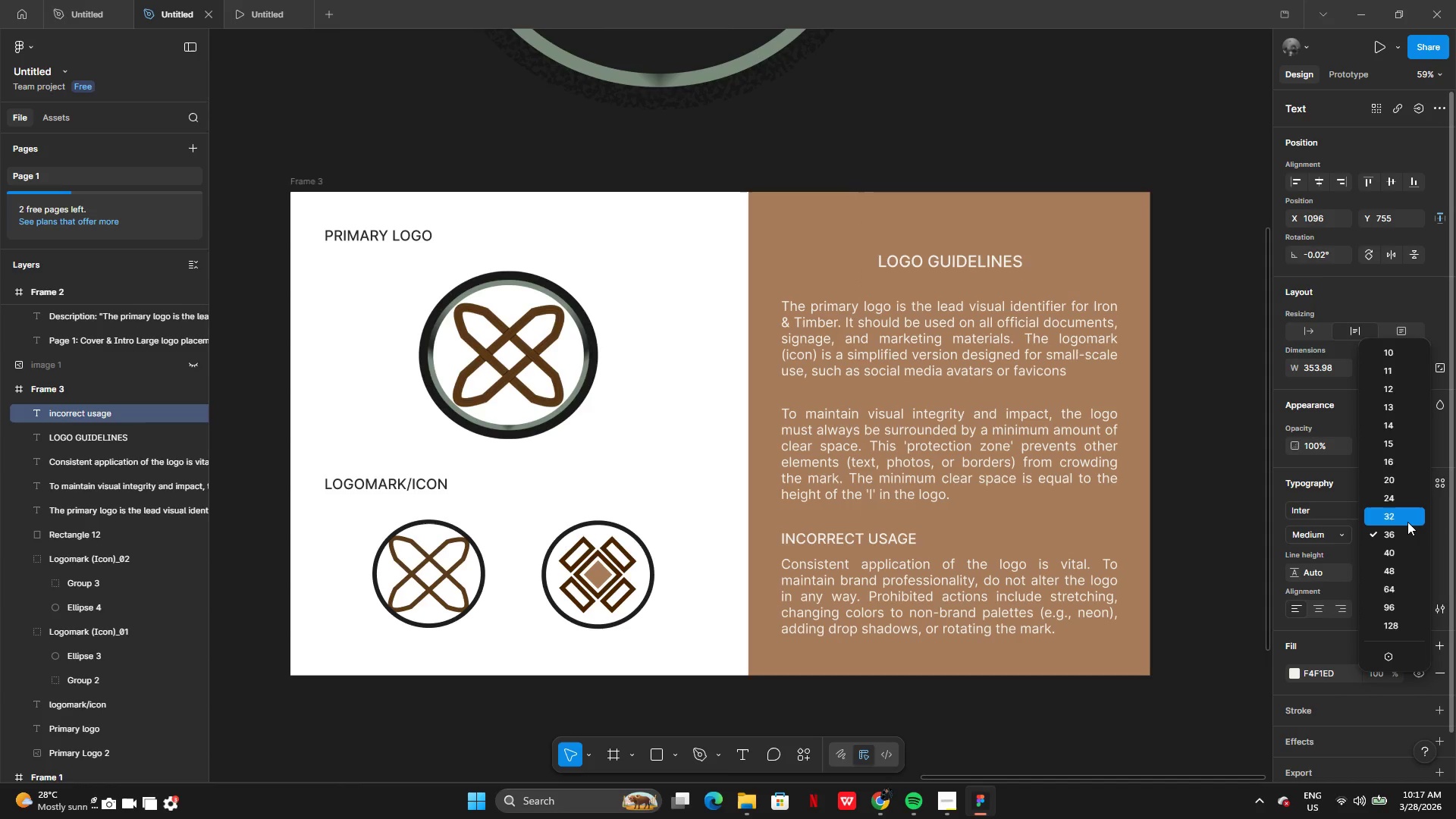 
left_click_drag(start_coordinate=[1407, 522], to_coordinate=[1407, 502])
 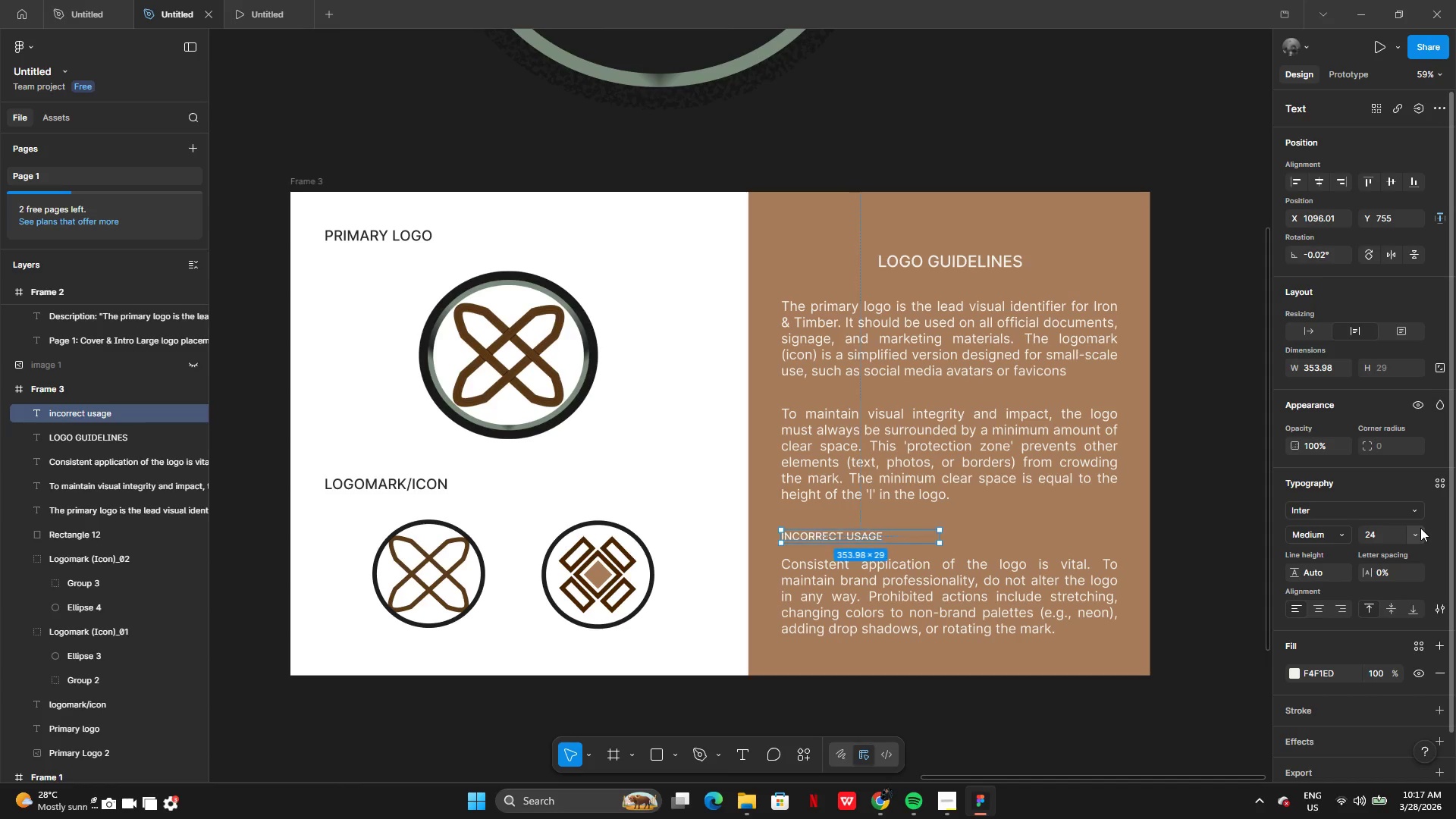 
left_click([1420, 528])
 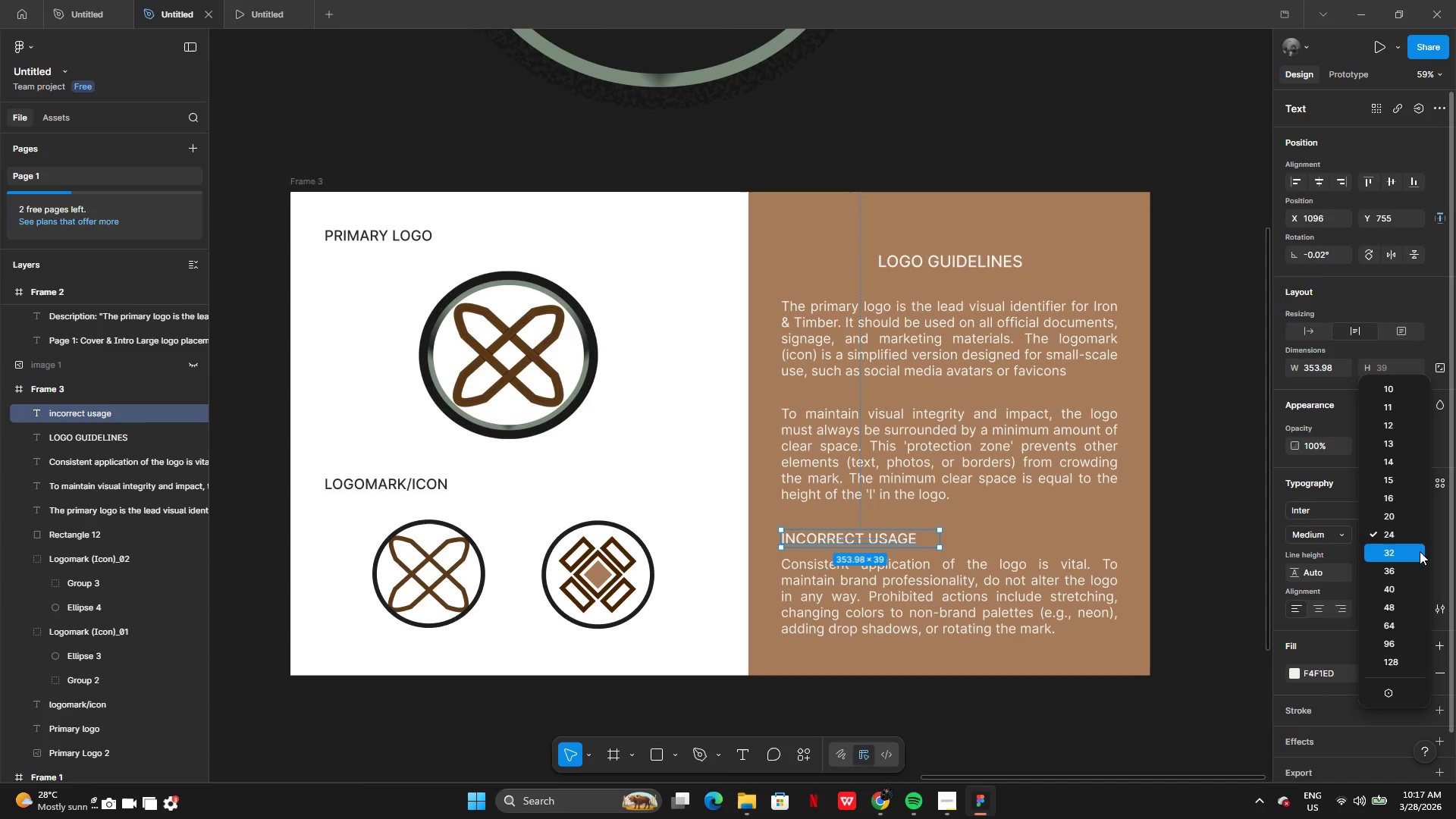 
left_click([1420, 551])
 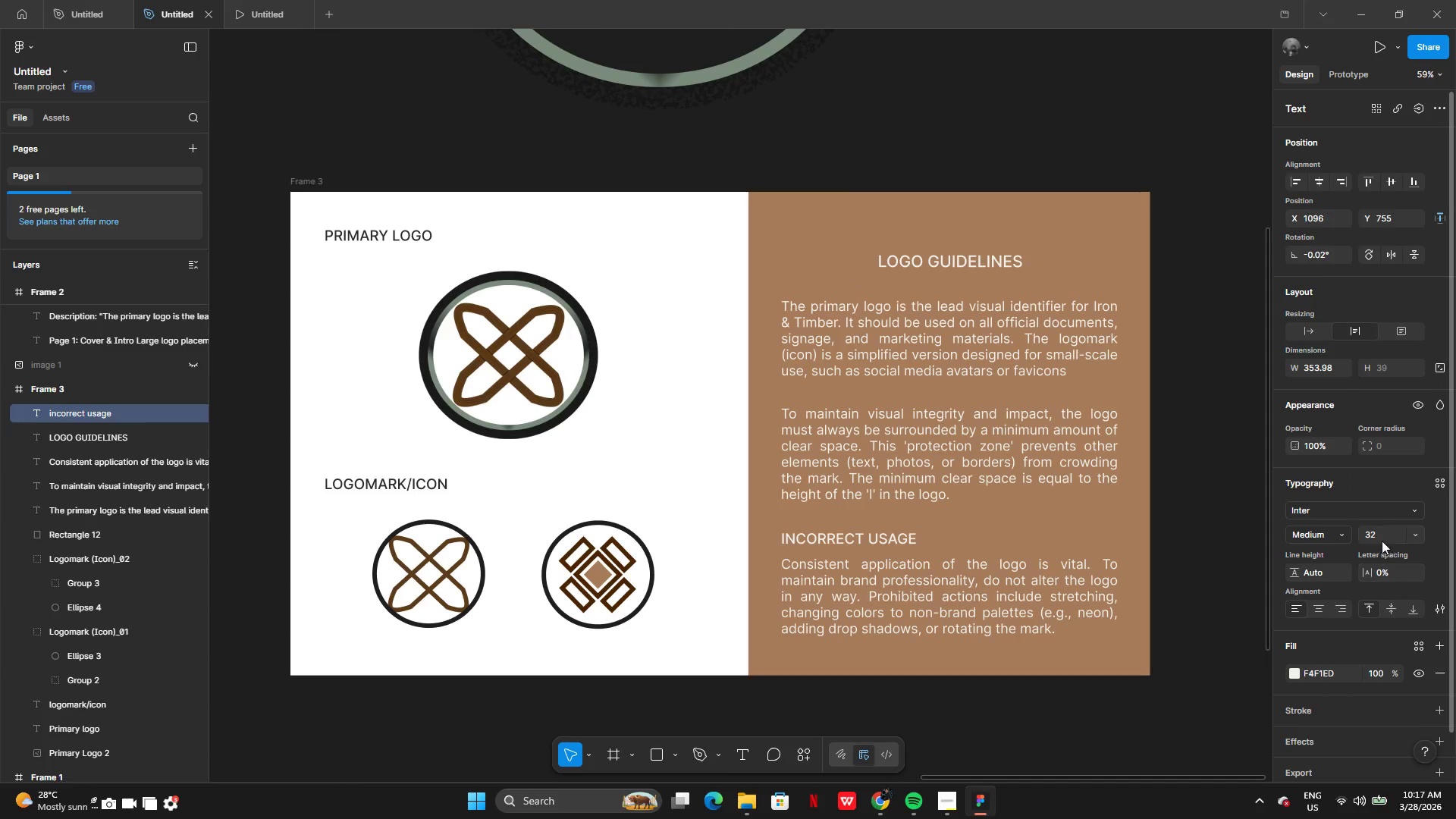 
left_click([1381, 538])
 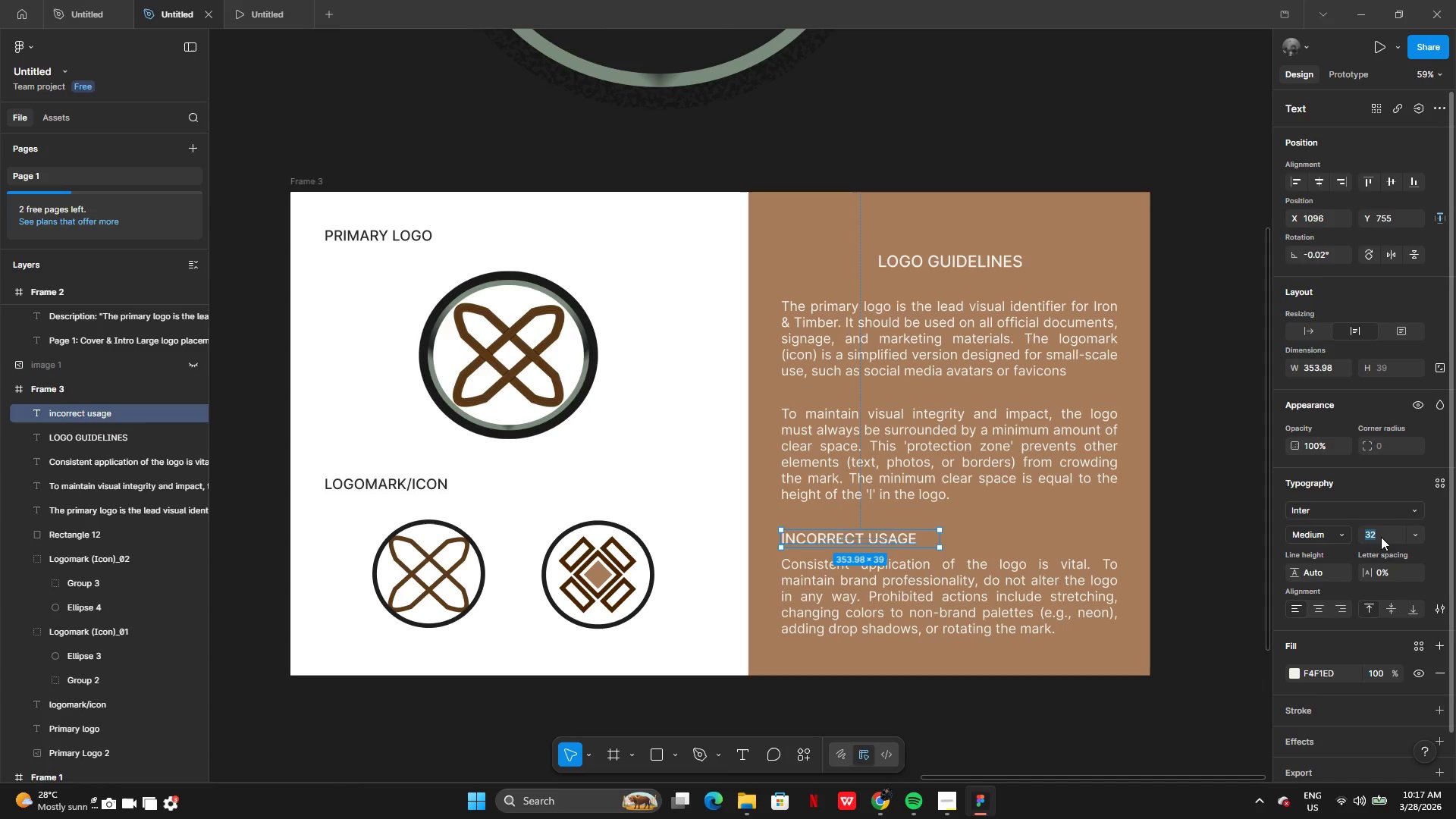 
type(35)
 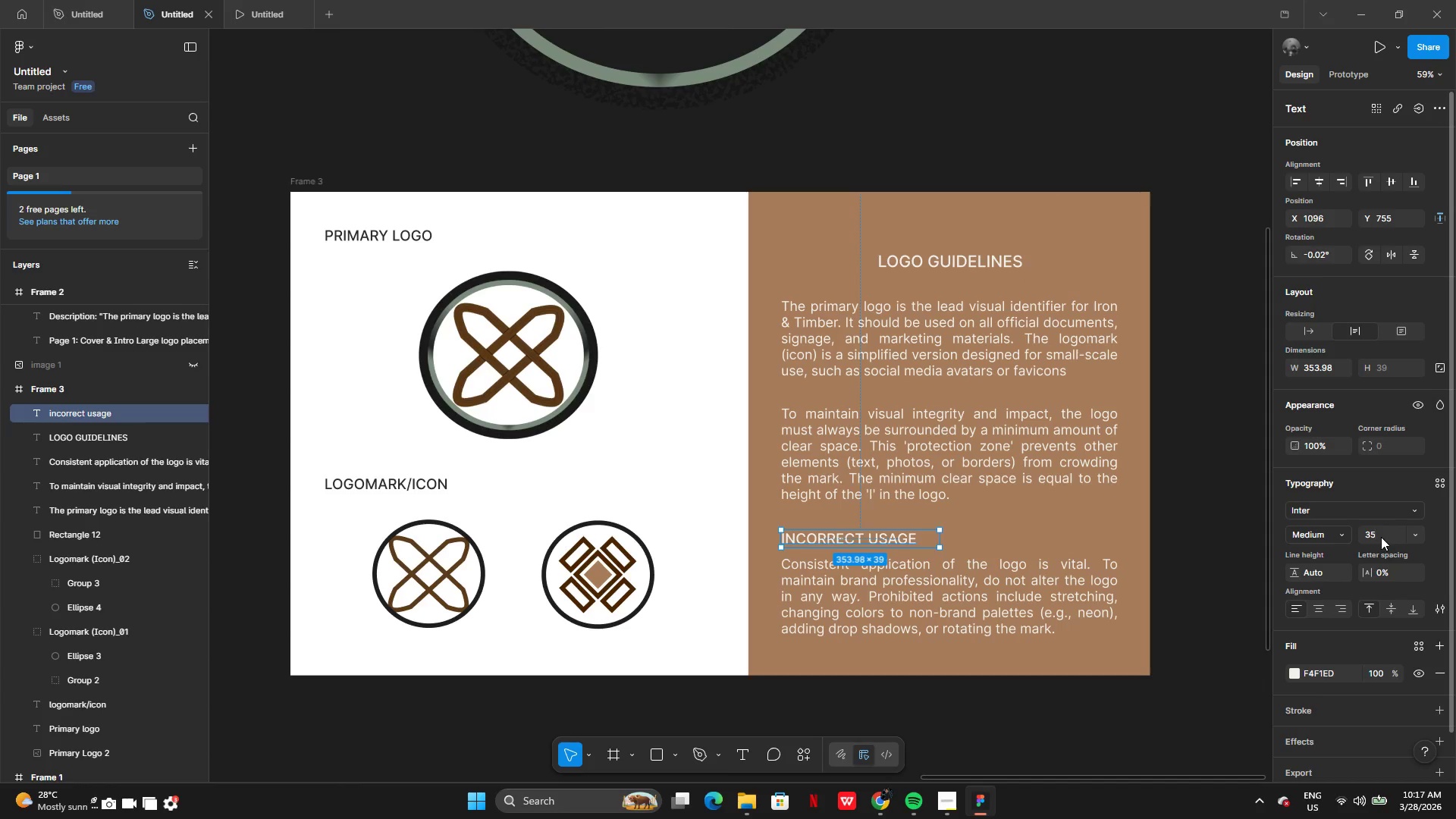 
key(Enter)
 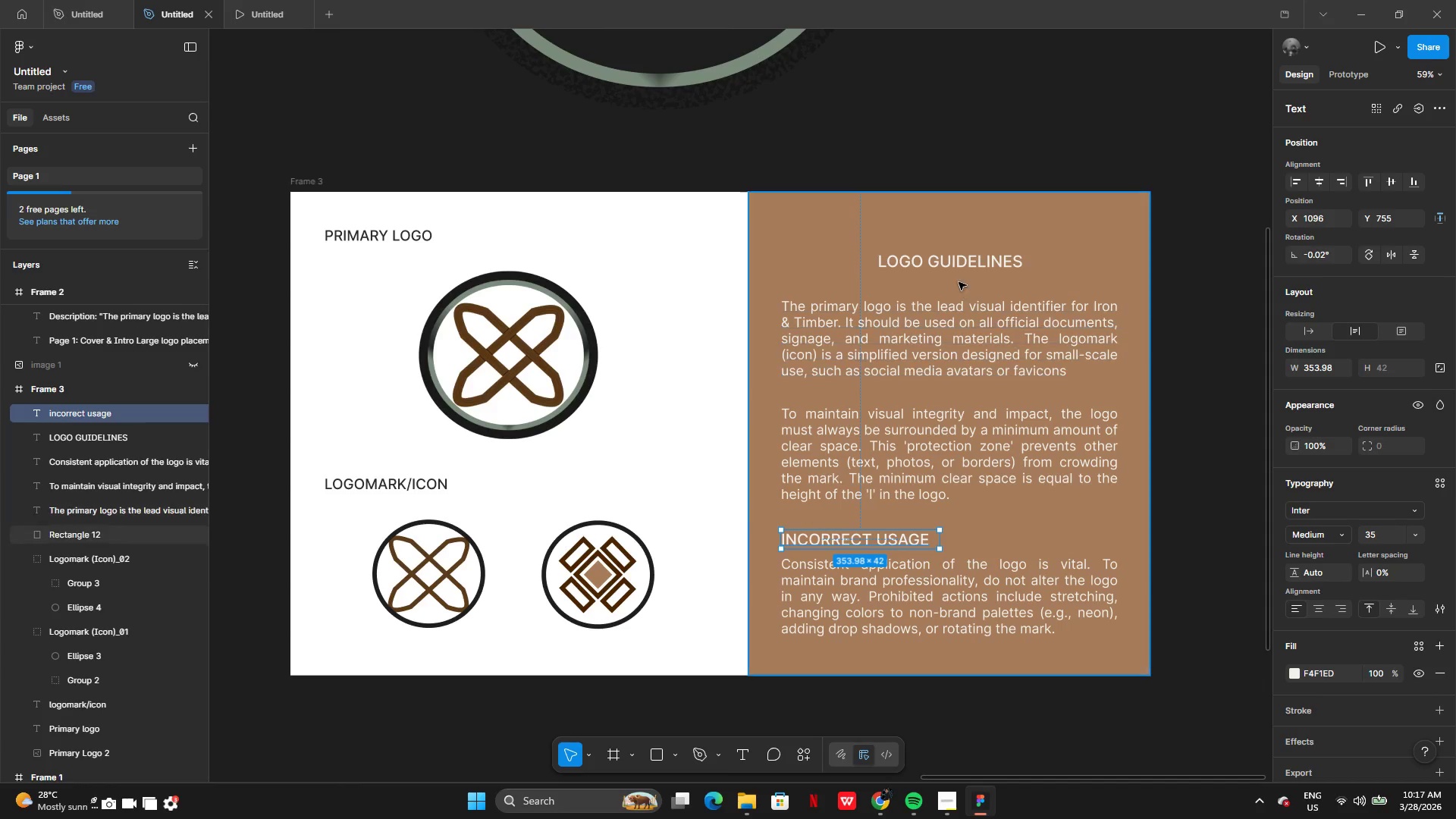 
left_click([968, 261])
 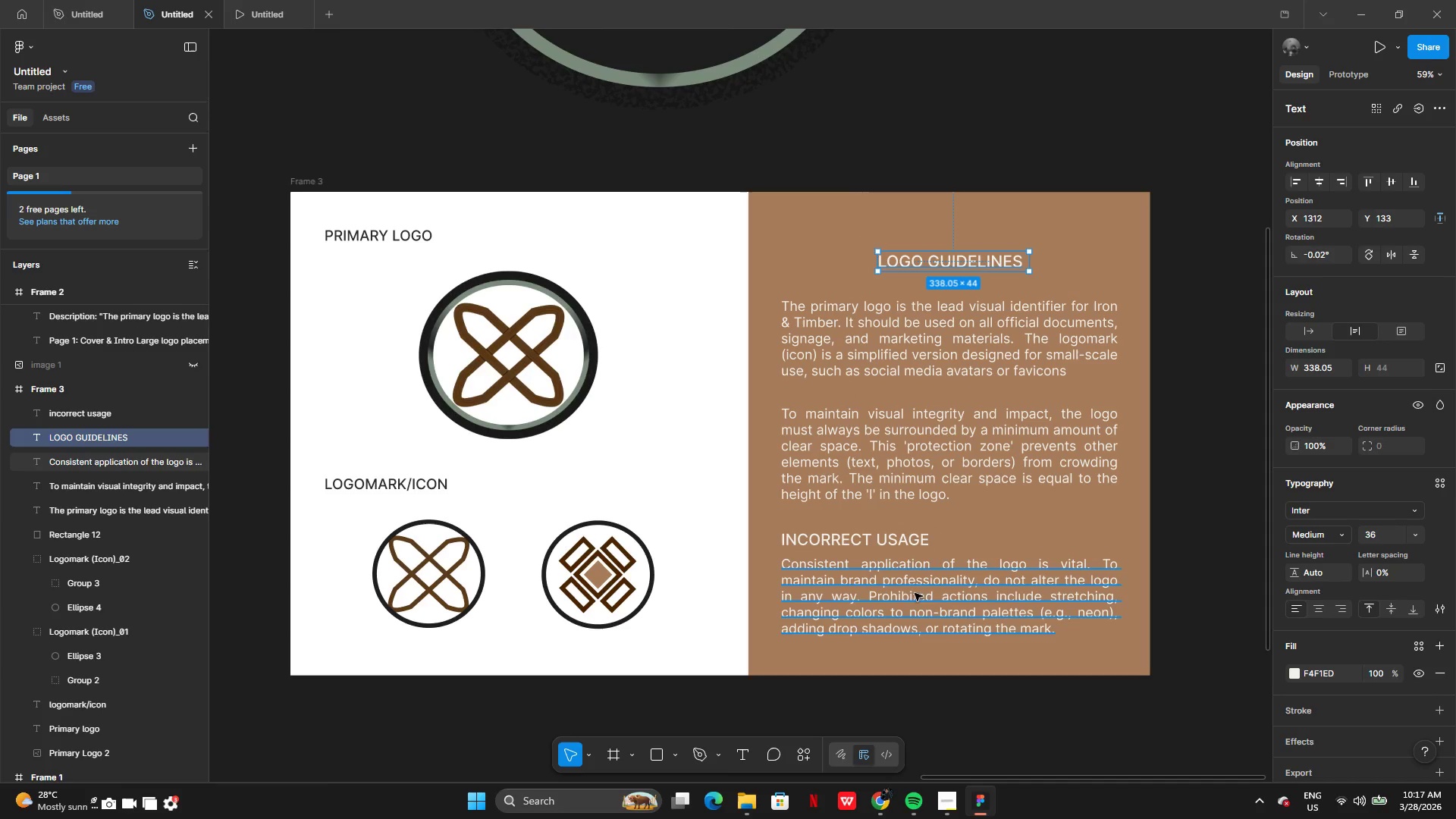 
left_click([904, 542])
 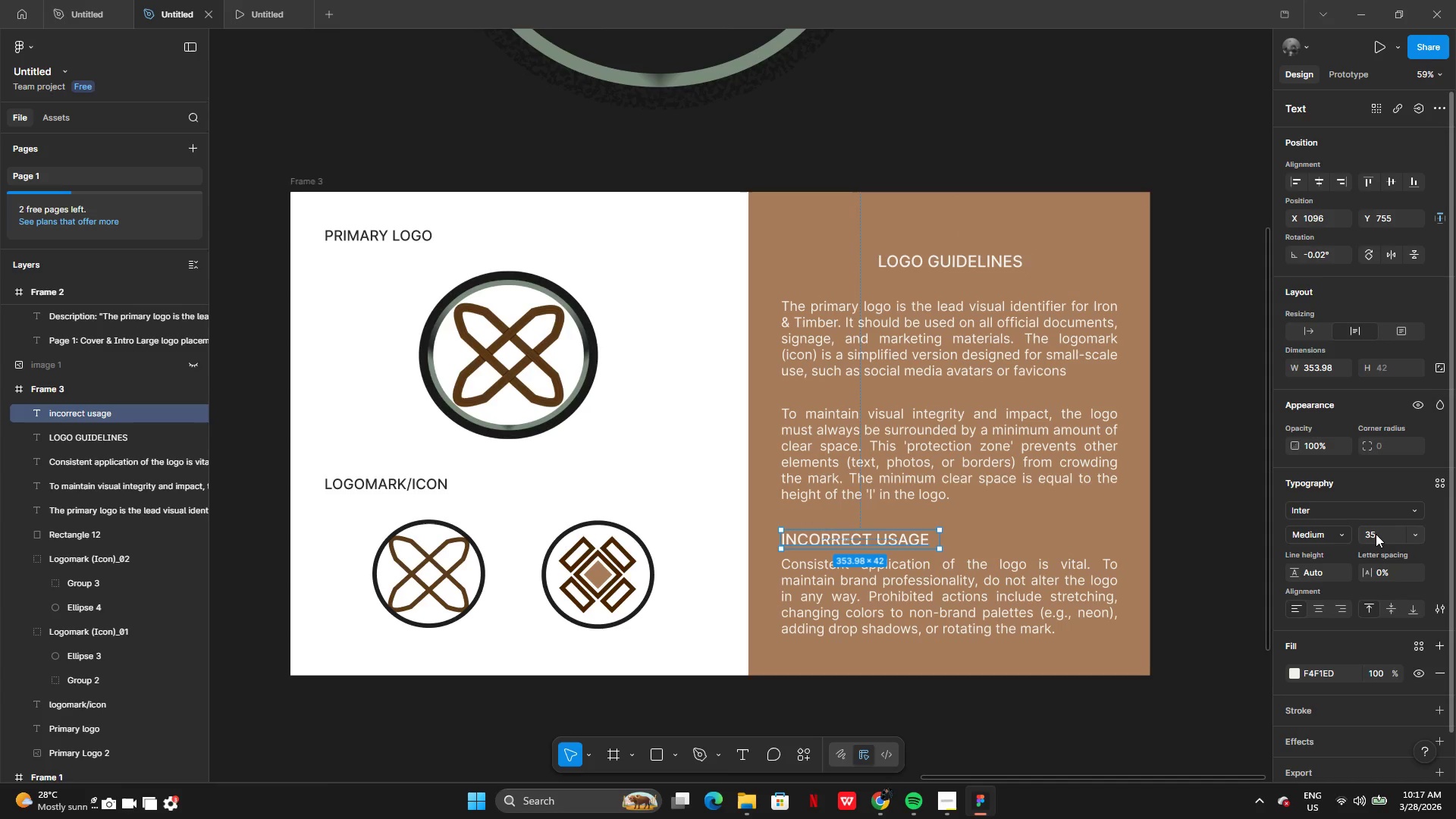 
left_click([1379, 534])
 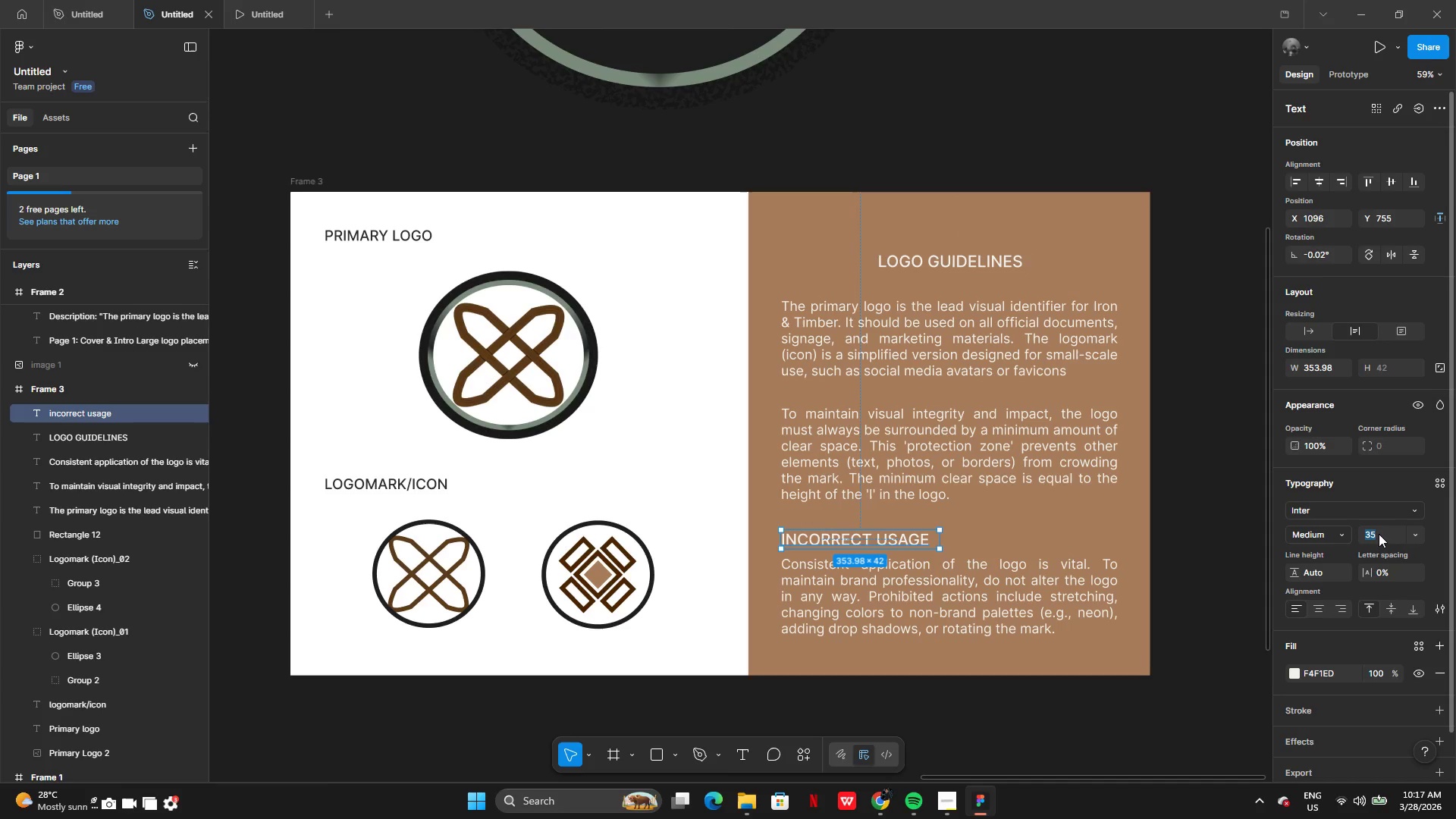 
type(34)
 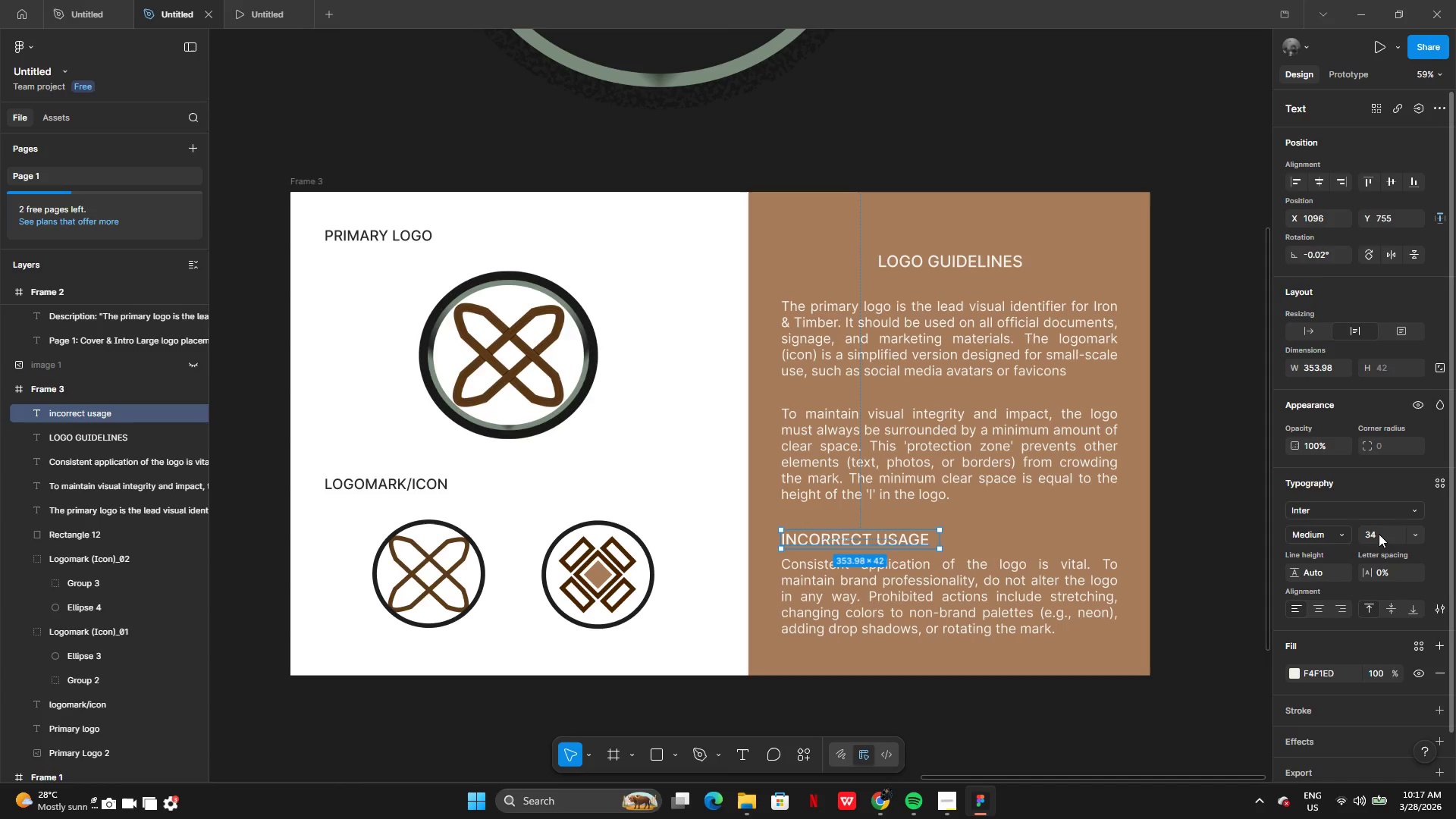 
key(Enter)
 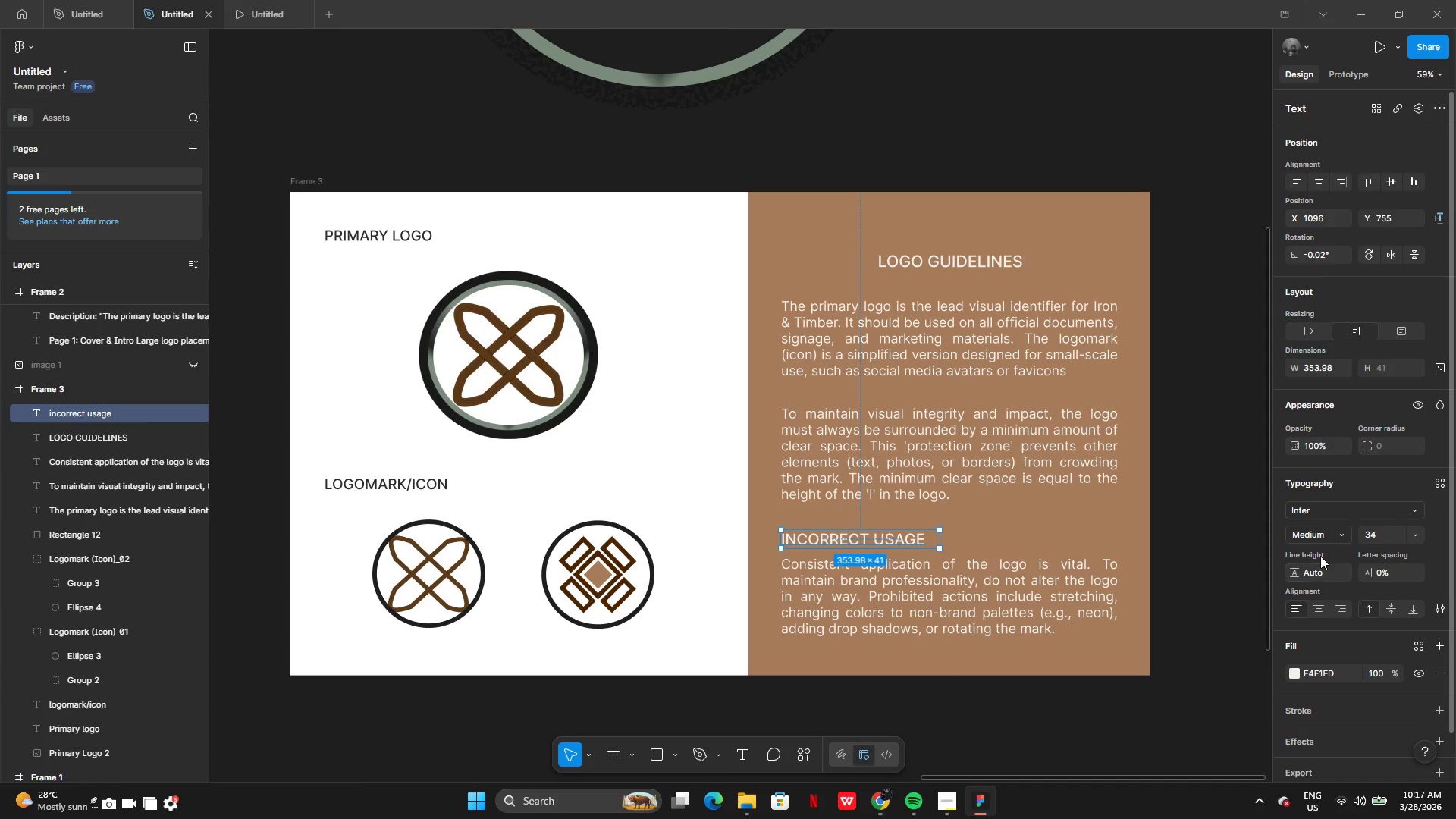 
left_click([1315, 532])
 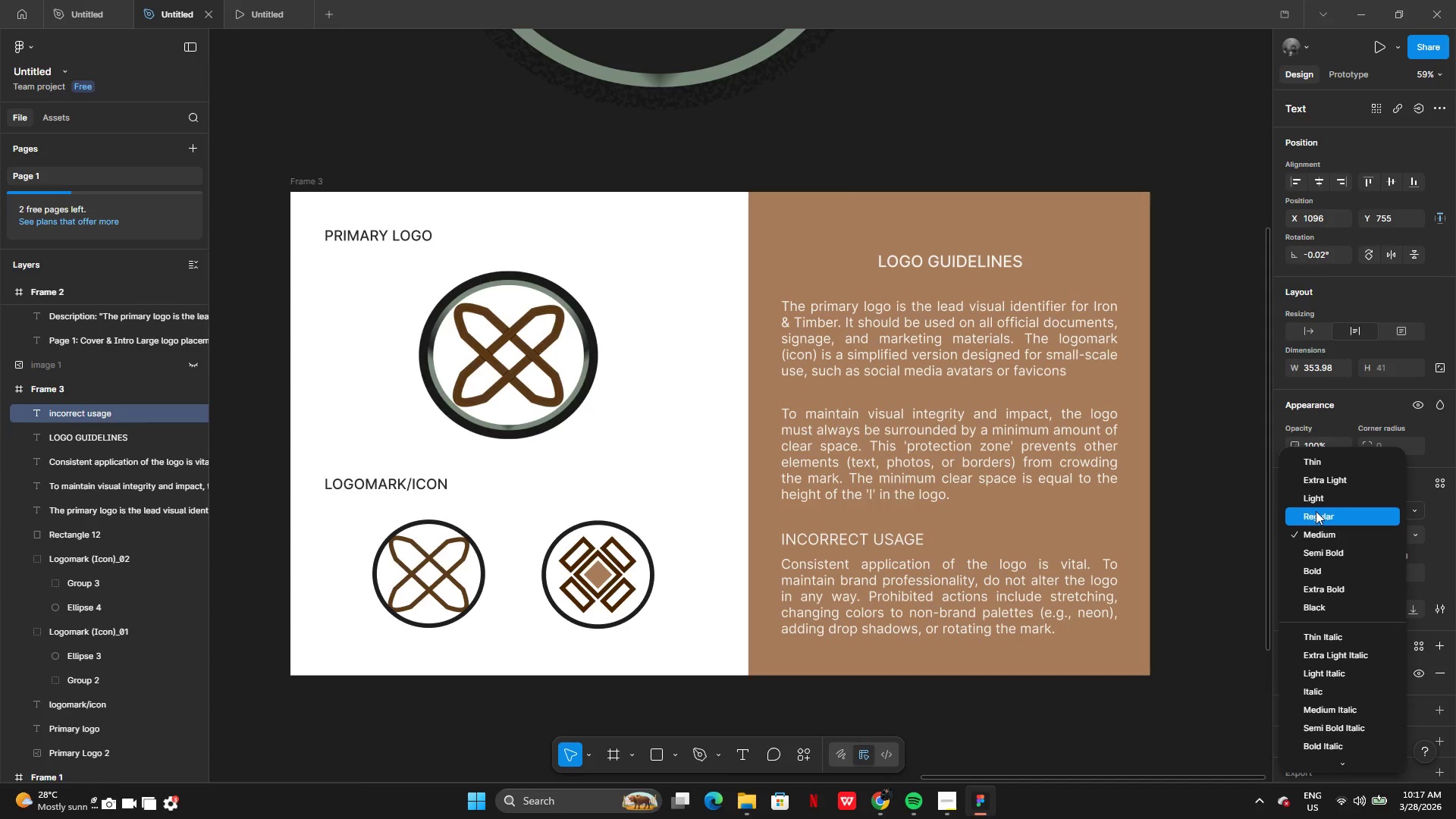 
wait(10.84)
 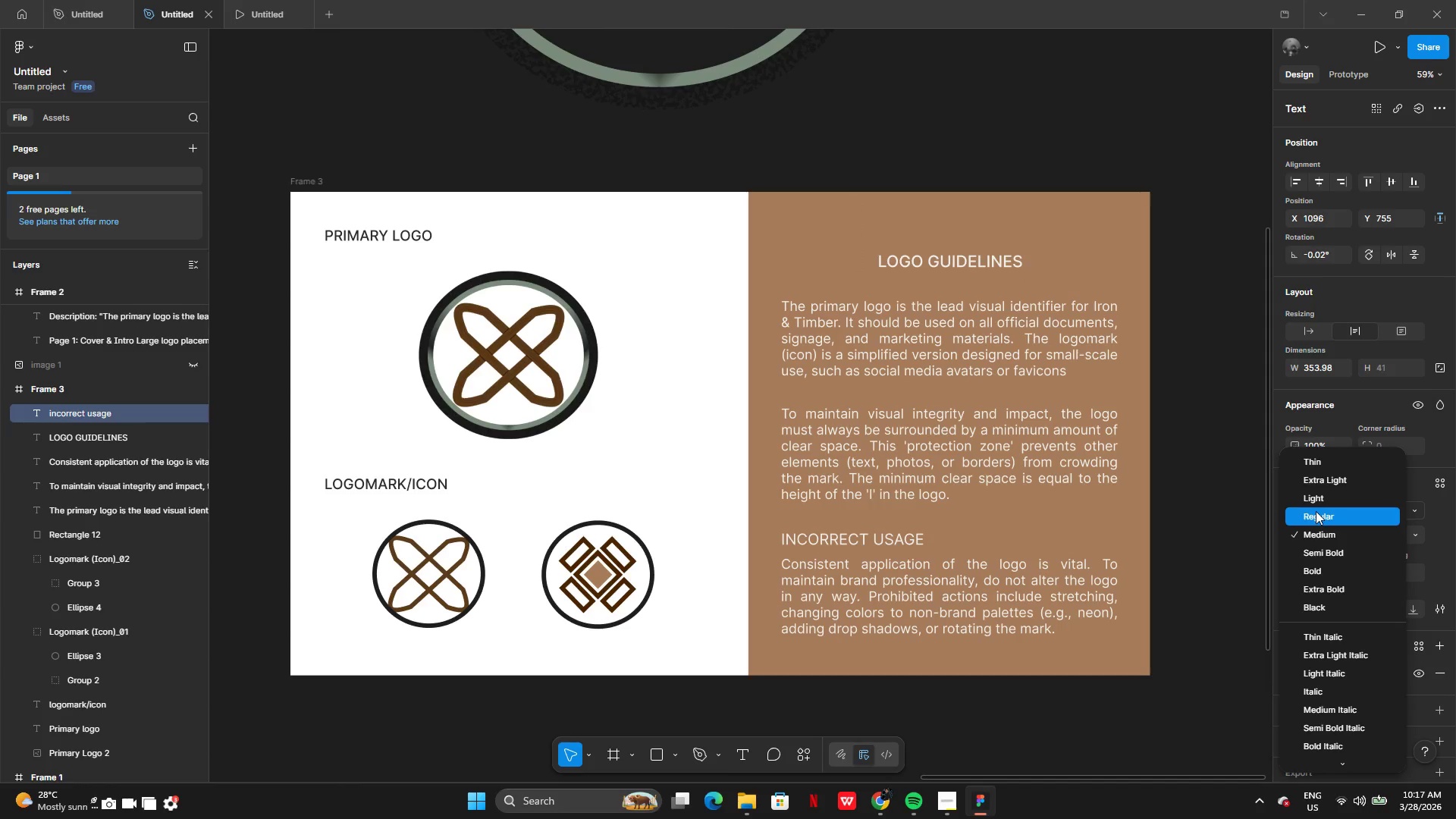 
left_click([1325, 520])
 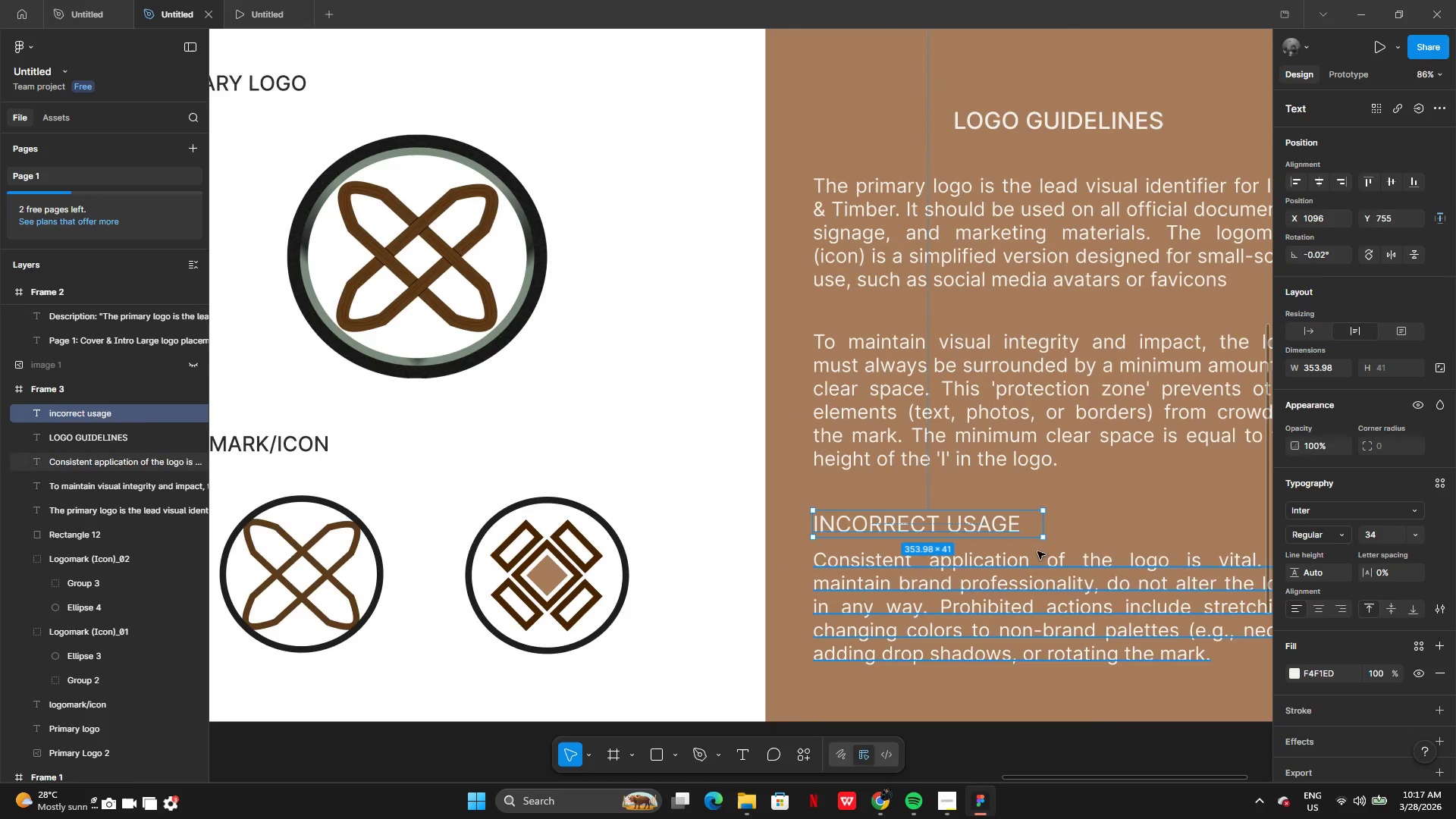 
left_click_drag(start_coordinate=[990, 526], to_coordinate=[987, 529])
 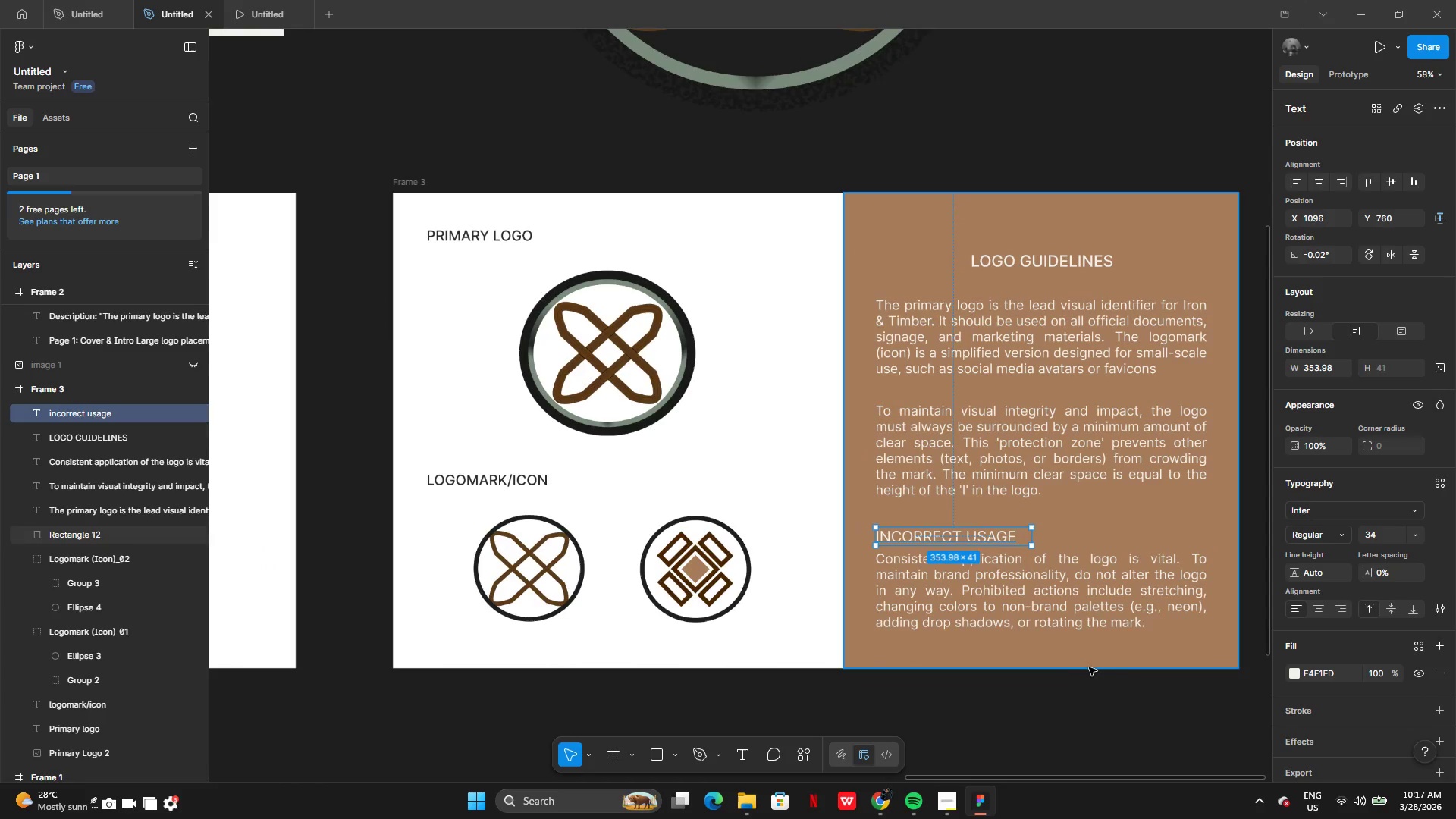 
left_click([1094, 679])
 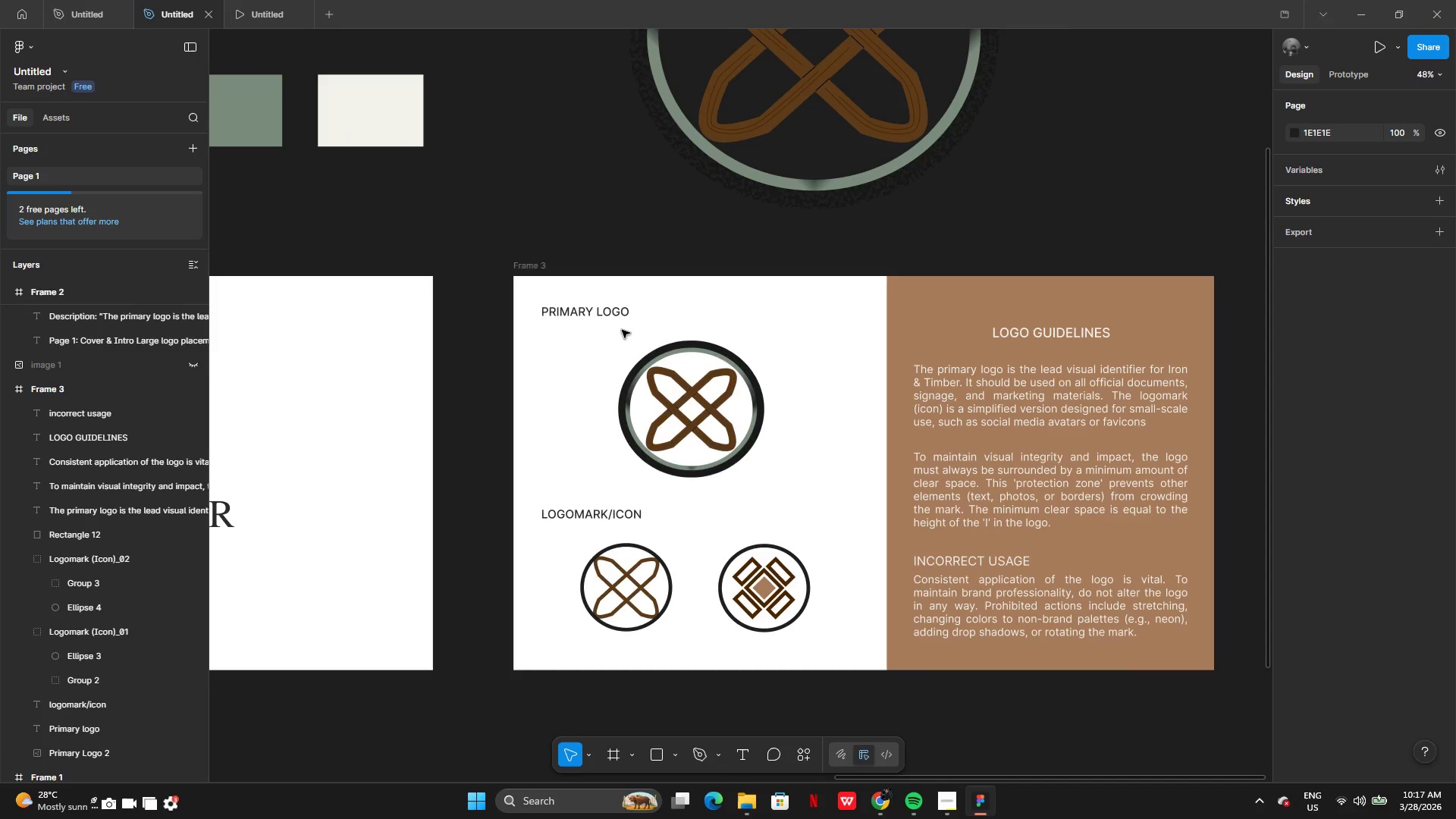 
wait(11.73)
 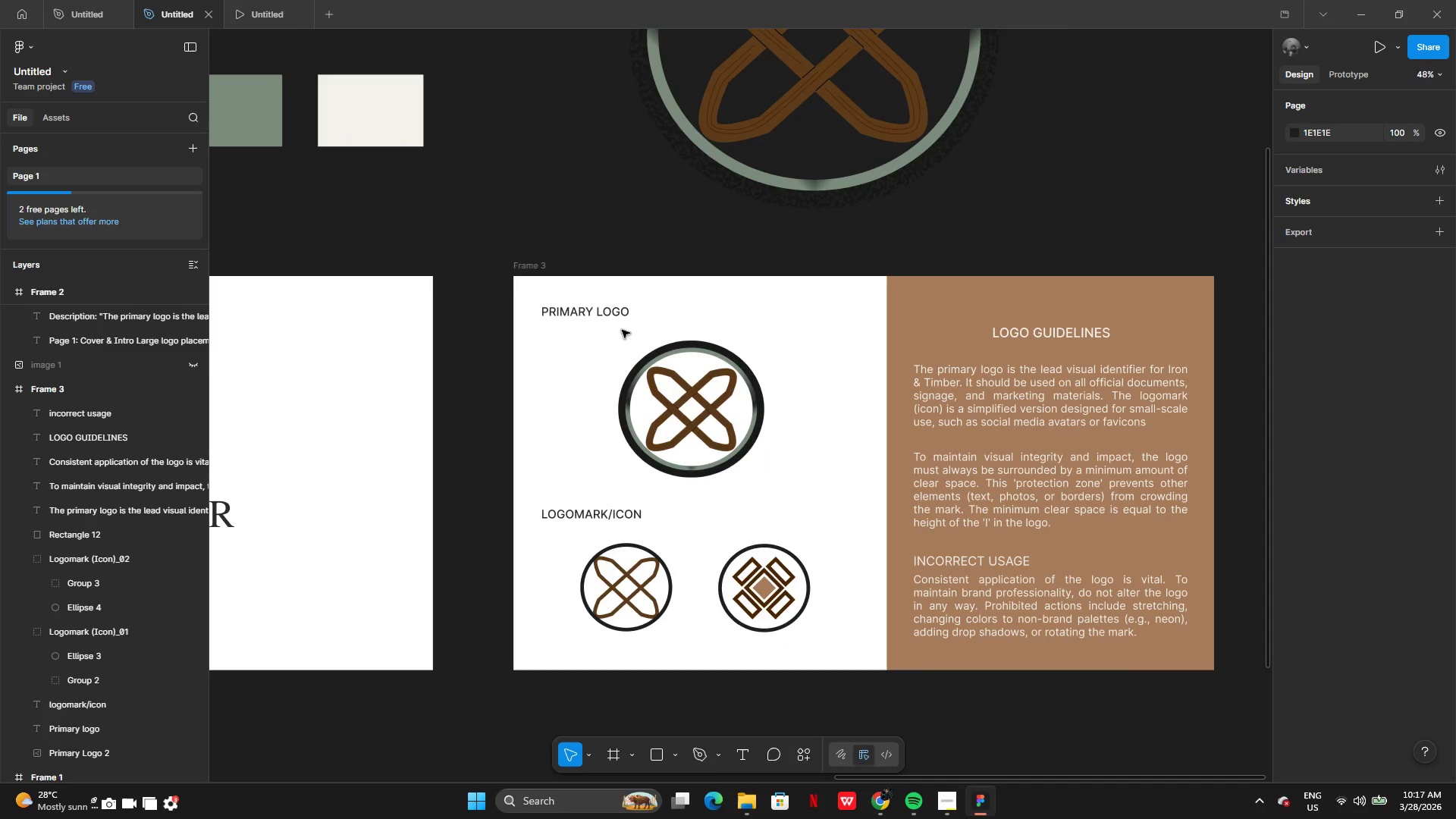 
left_click_drag(start_coordinate=[667, 597], to_coordinate=[651, 602])
 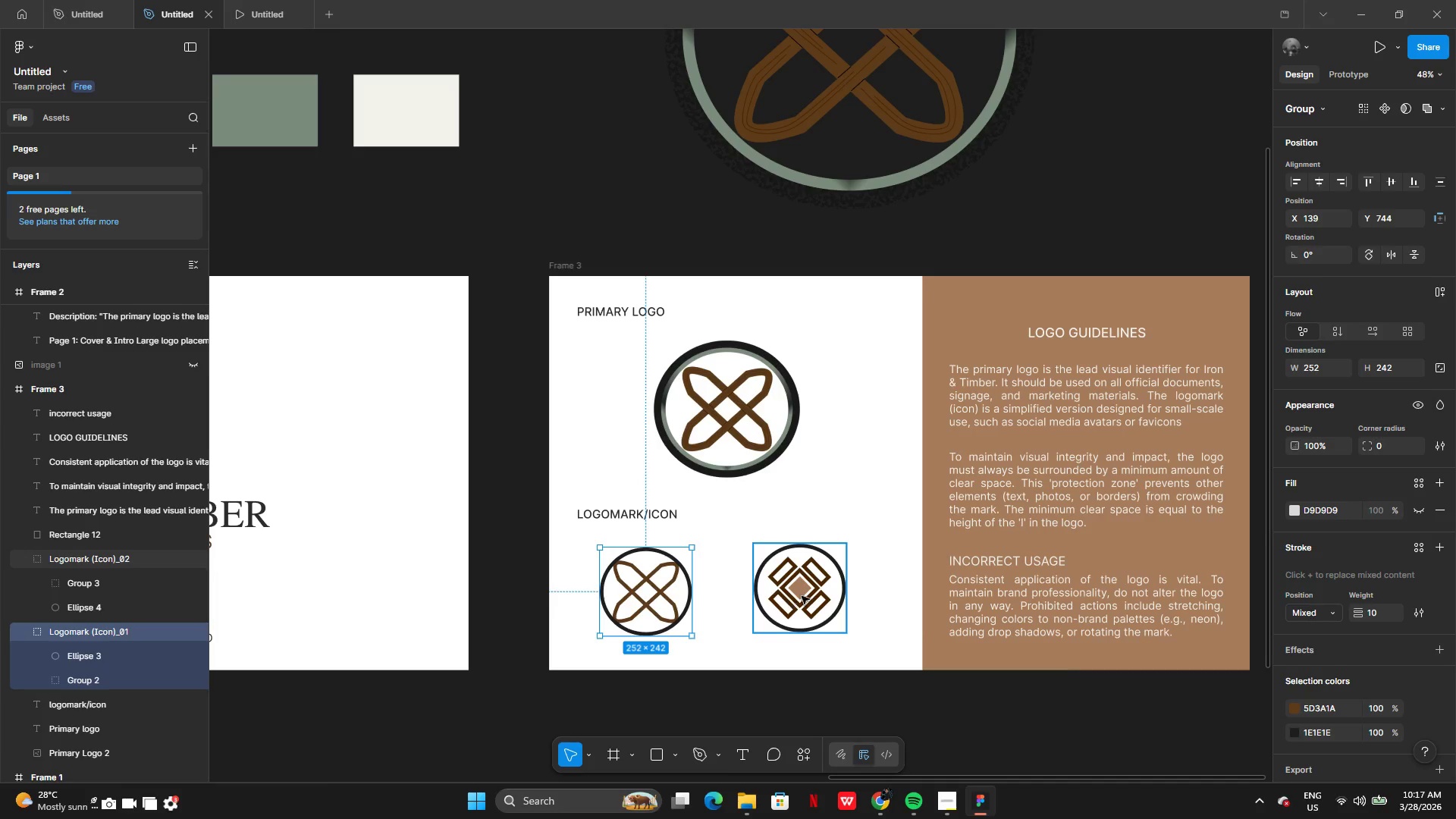 
left_click_drag(start_coordinate=[803, 595], to_coordinate=[819, 595])
 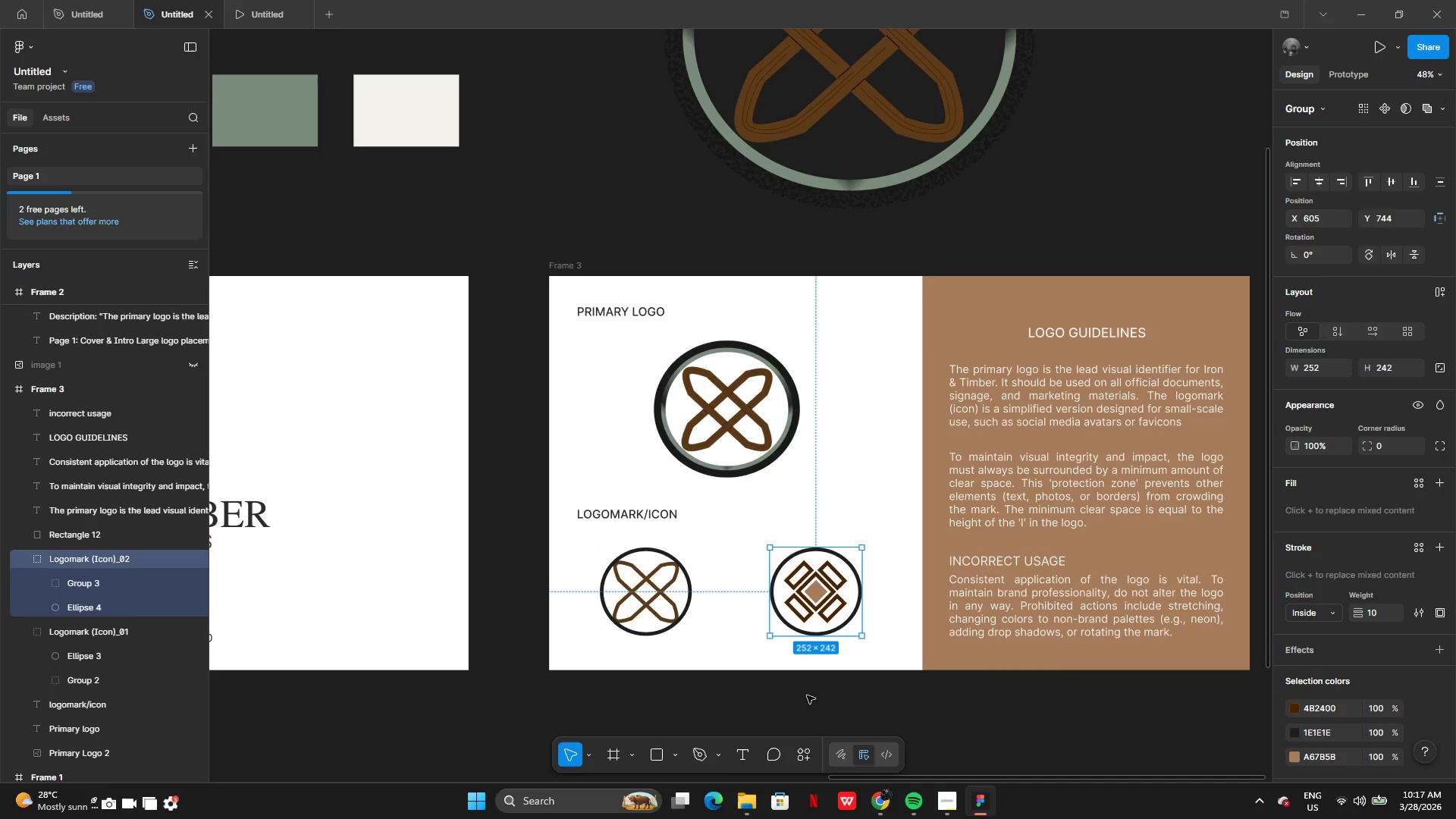 
left_click([807, 695])